 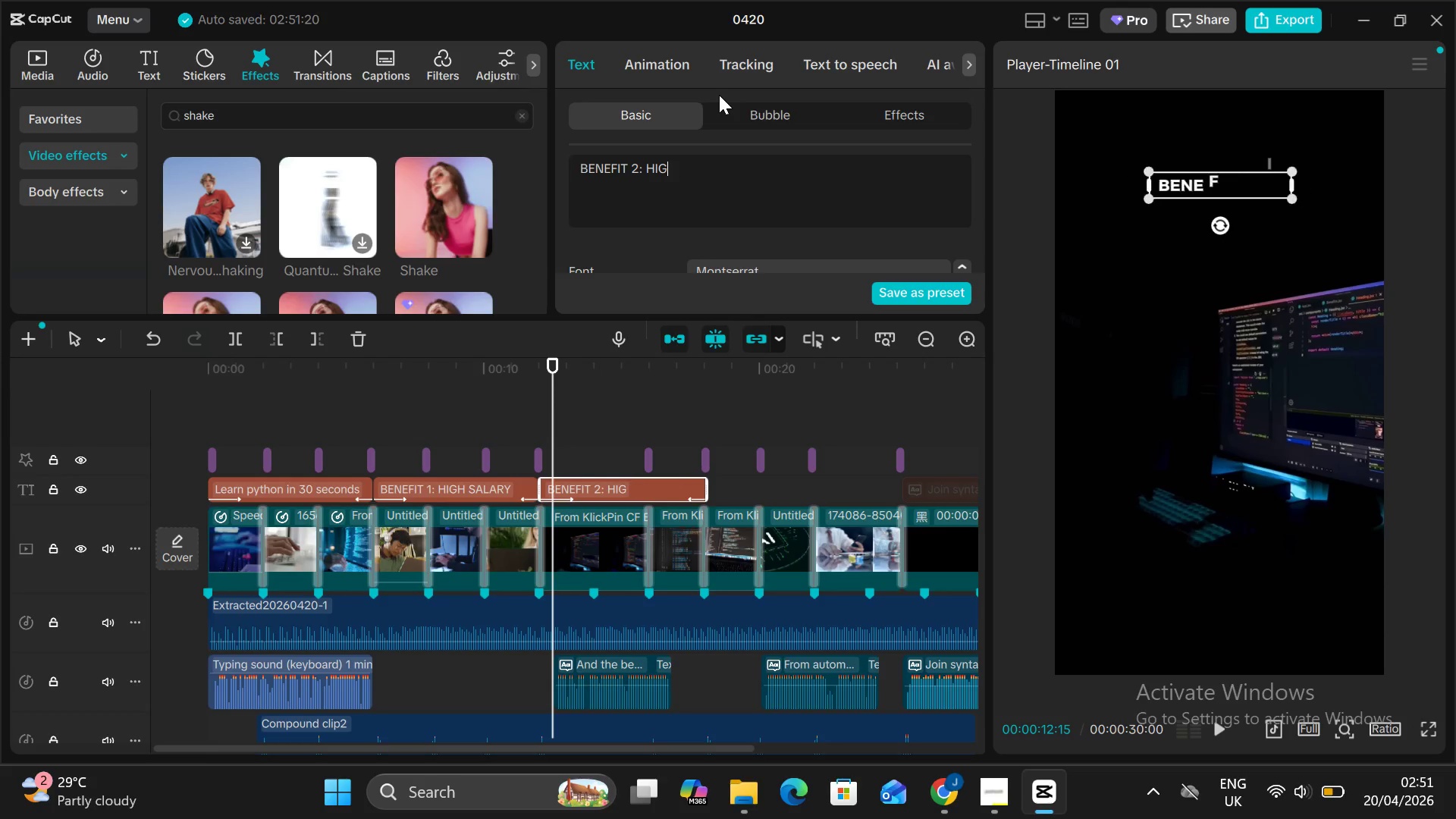 
key(Backspace)
key(Backspace)
key(Backspace)
key(Backspace)
type(s)
key(Backspace)
type(SIMPLE SYNTAX)
 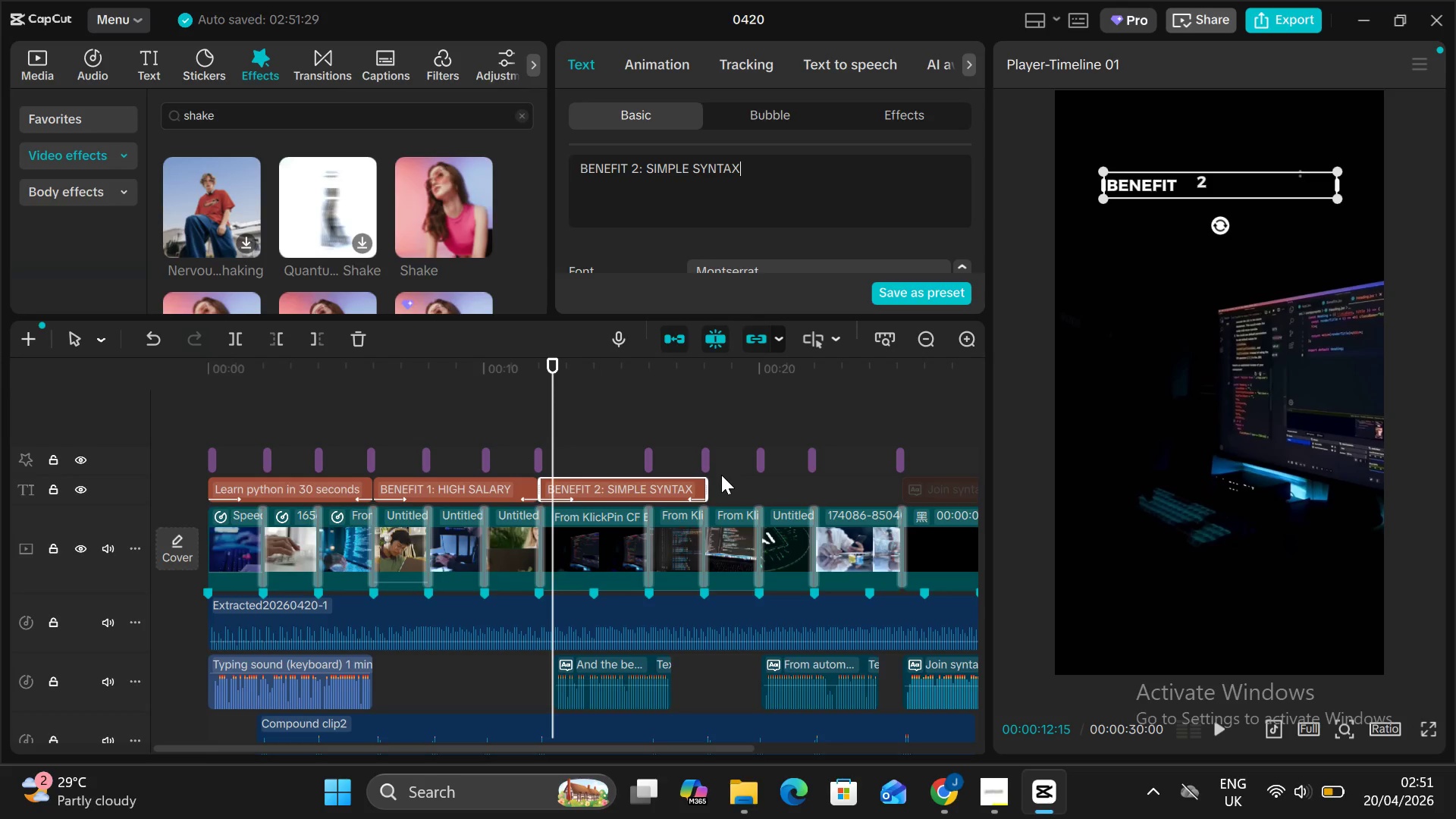 
left_click_drag(start_coordinate=[707, 488], to_coordinate=[757, 496])
 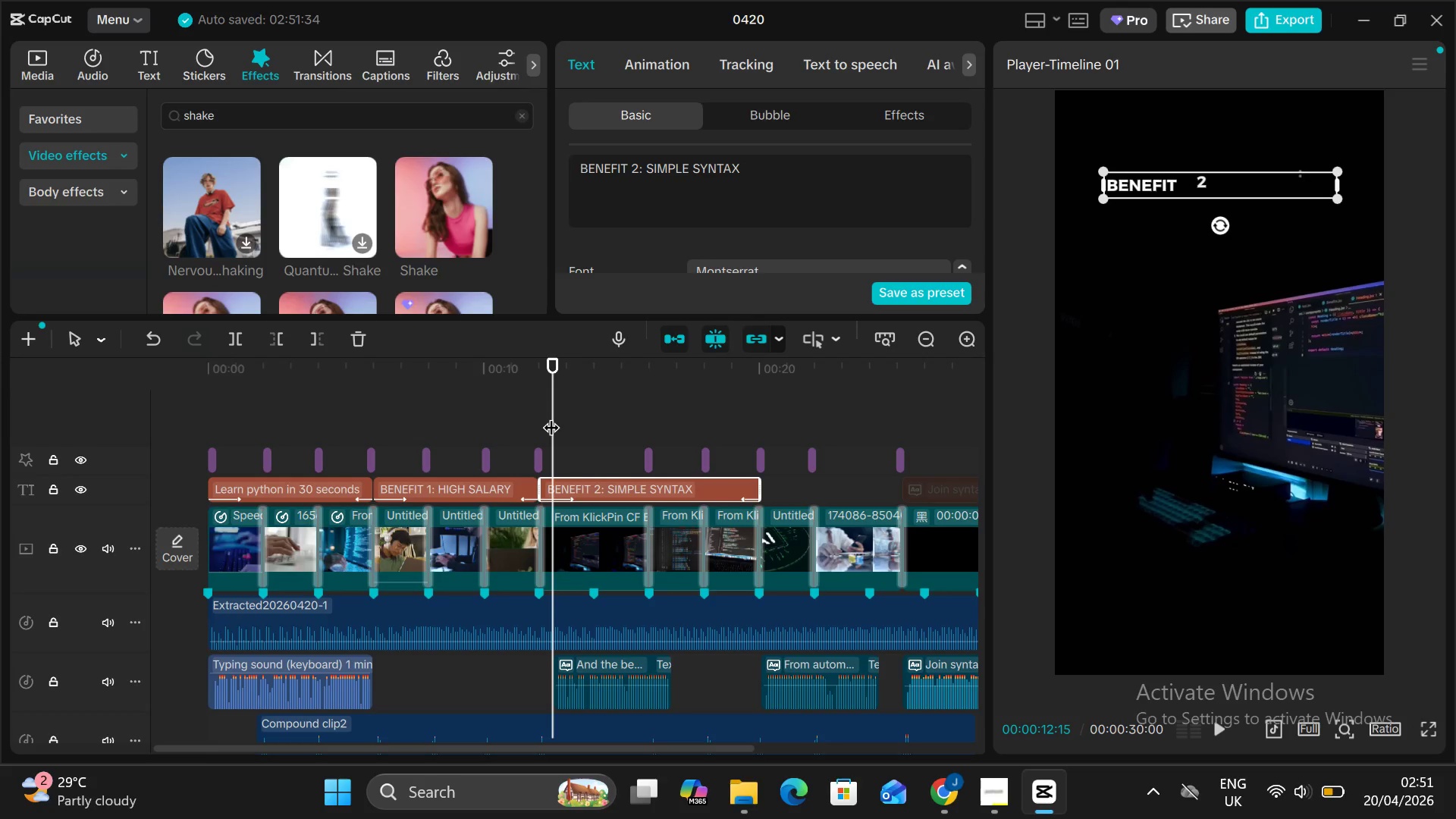 
left_click_drag(start_coordinate=[551, 416], to_coordinate=[540, 418])
 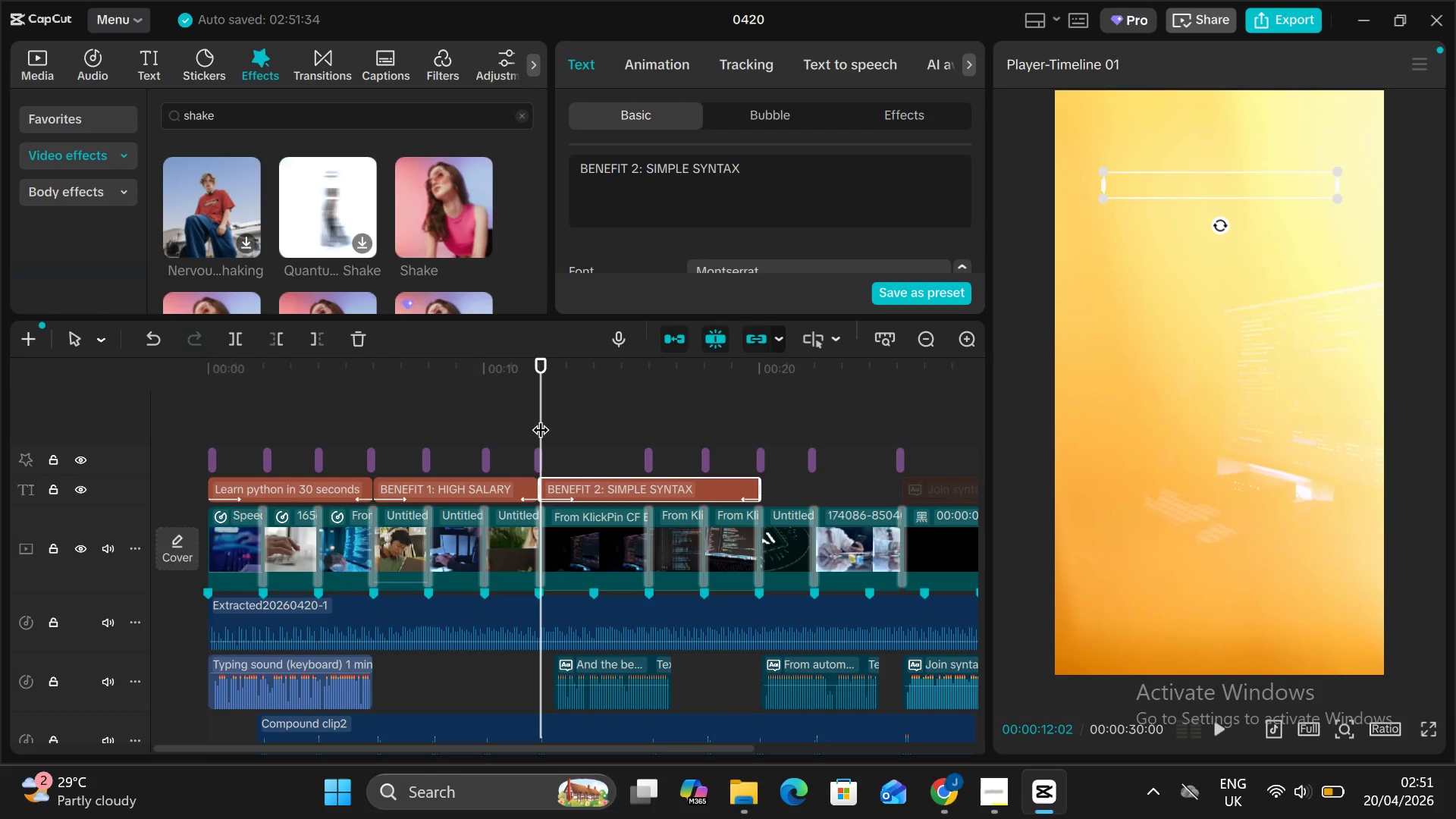 
key(Alt+AltLeft)
 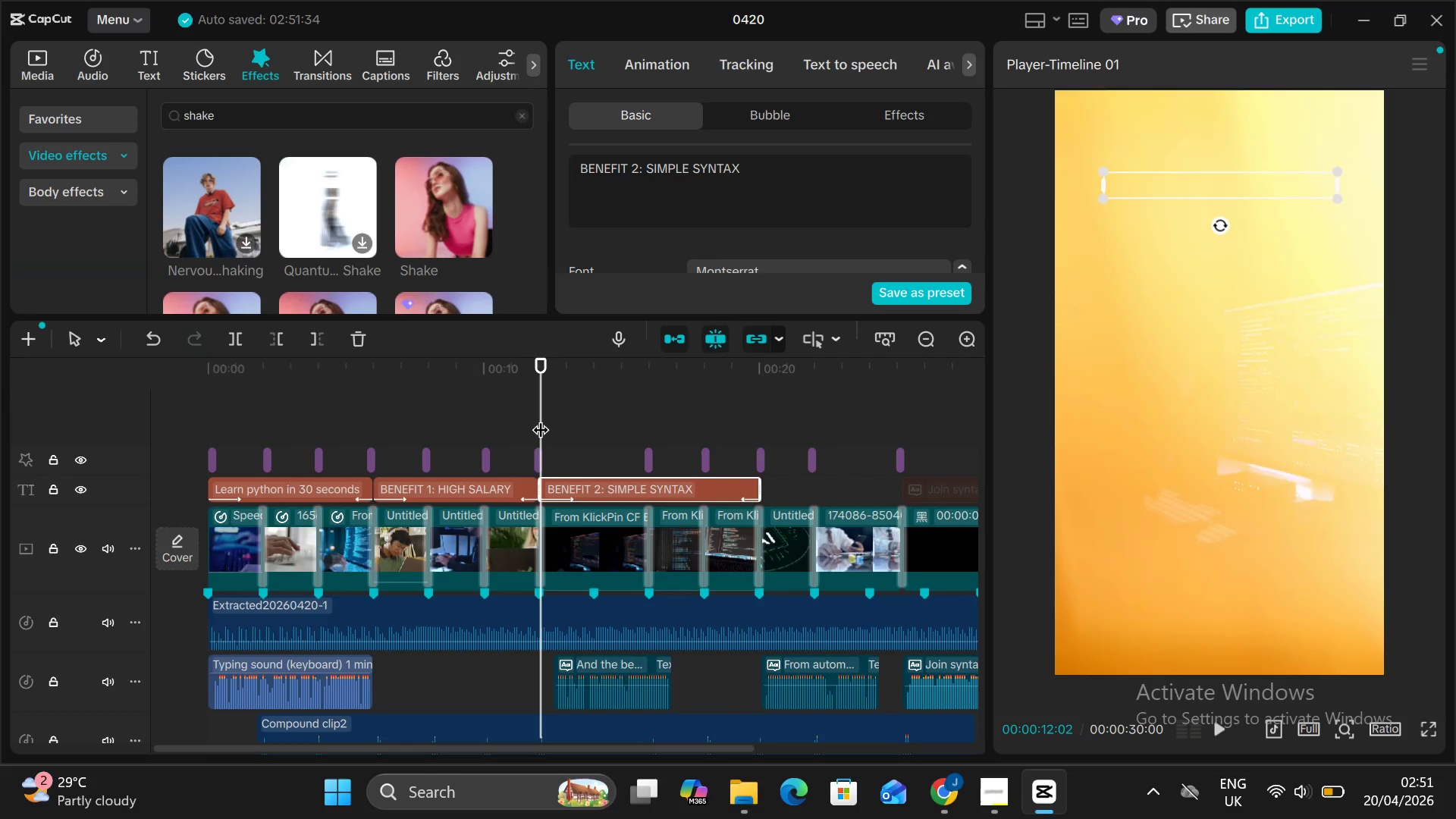 
key(Alt+V)
 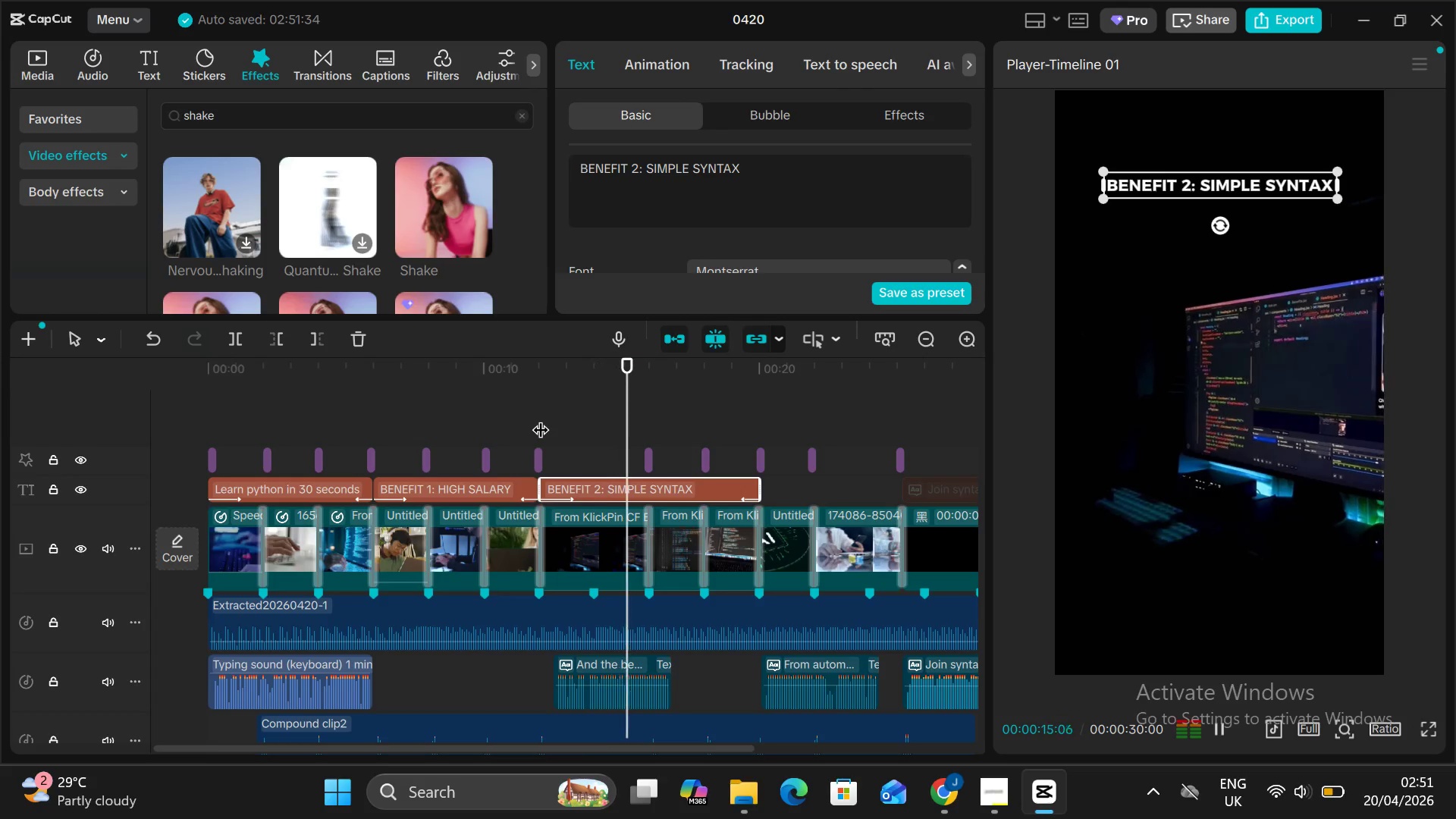 
wait(8.06)
 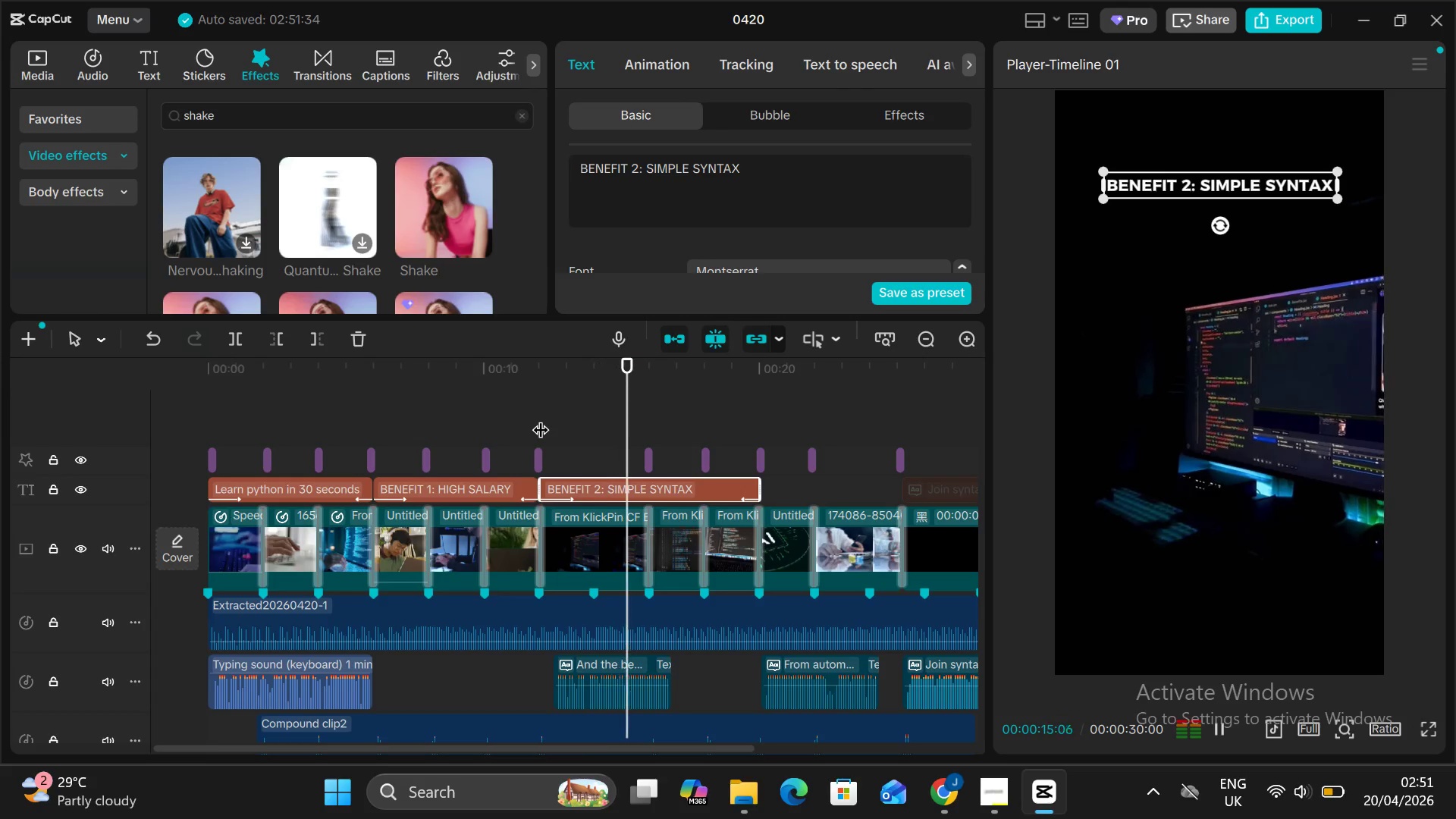 
key(Alt+AltLeft)
 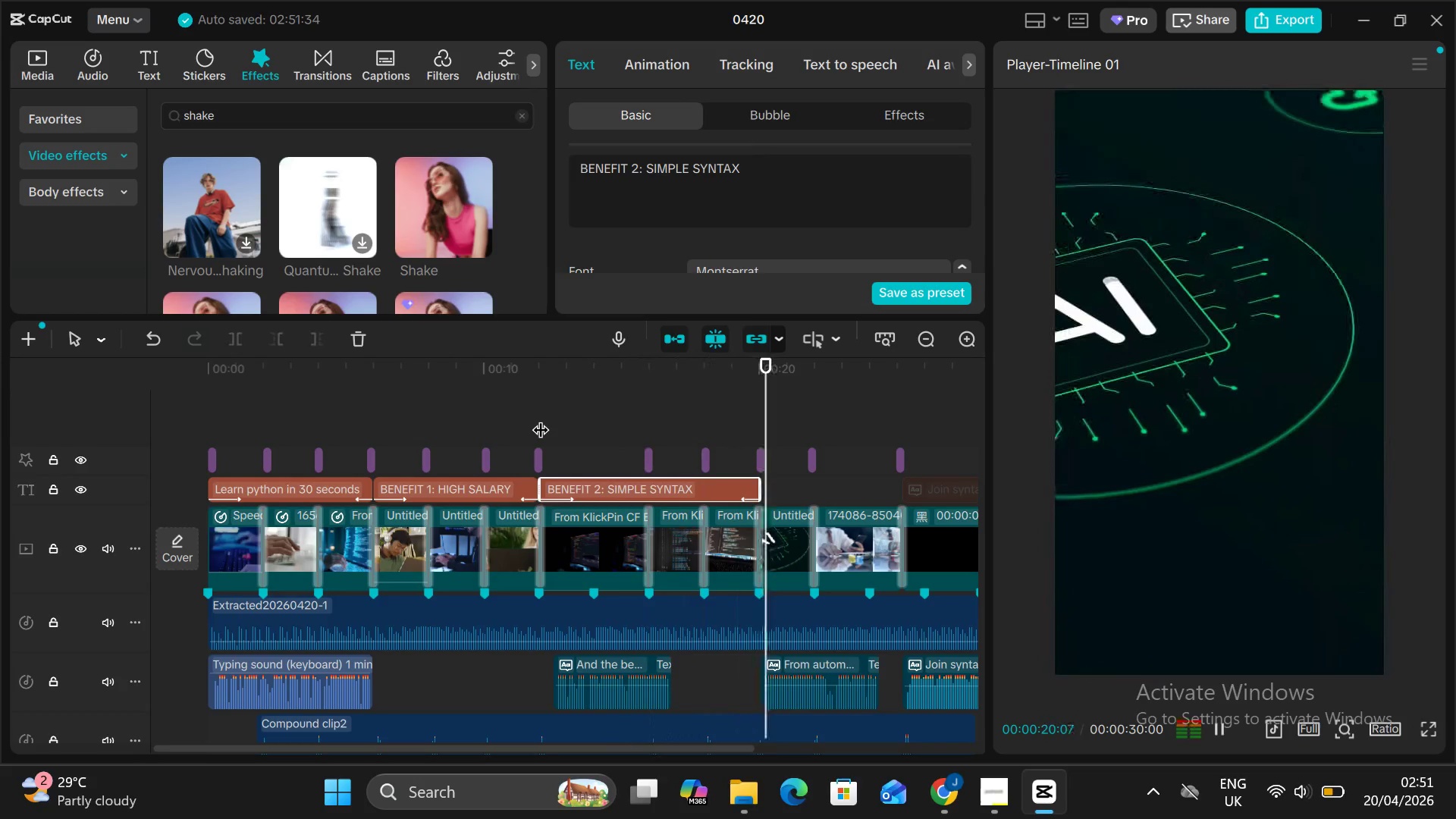 
key(Alt+V)
 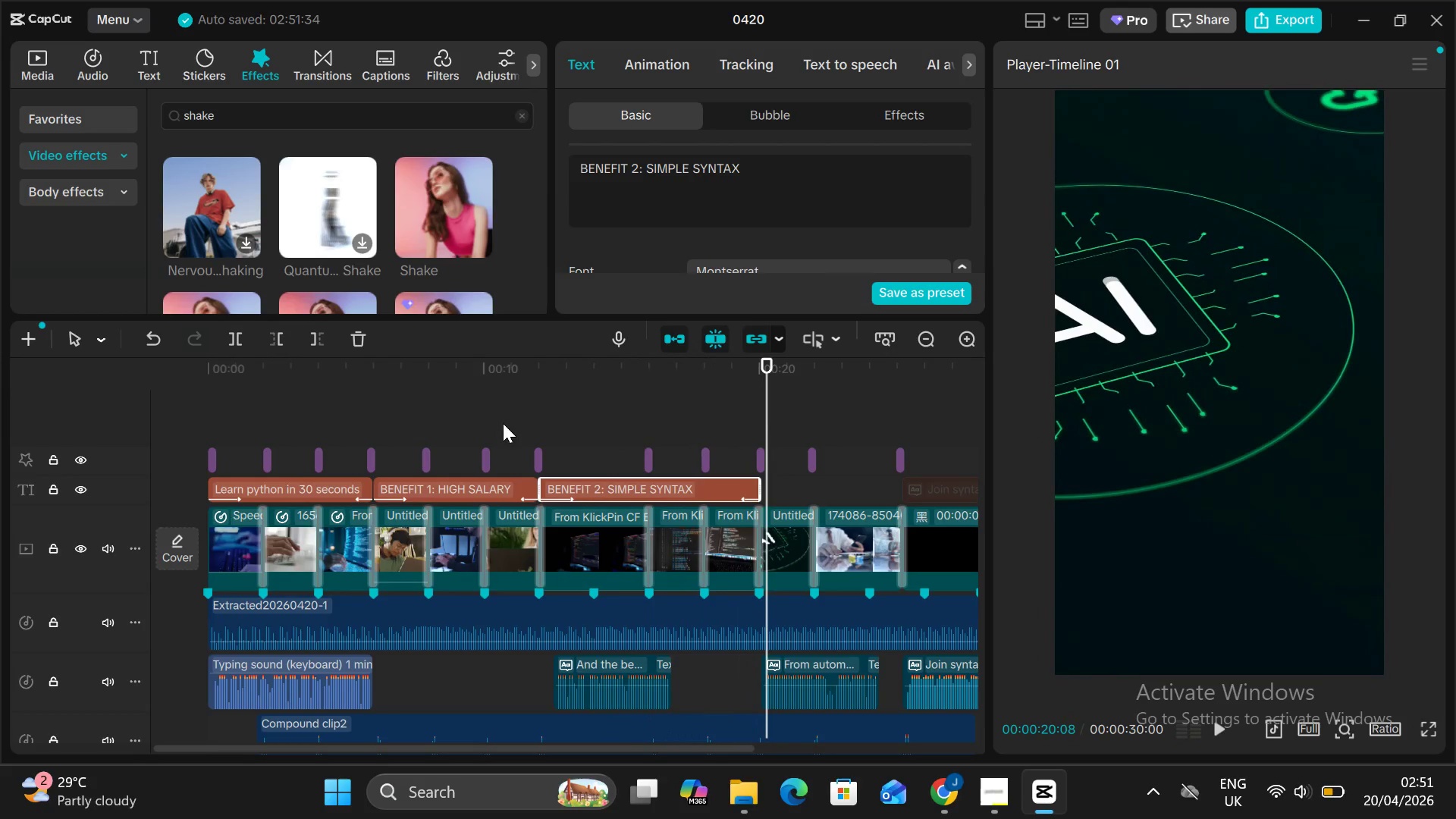 
key(Control+V)
 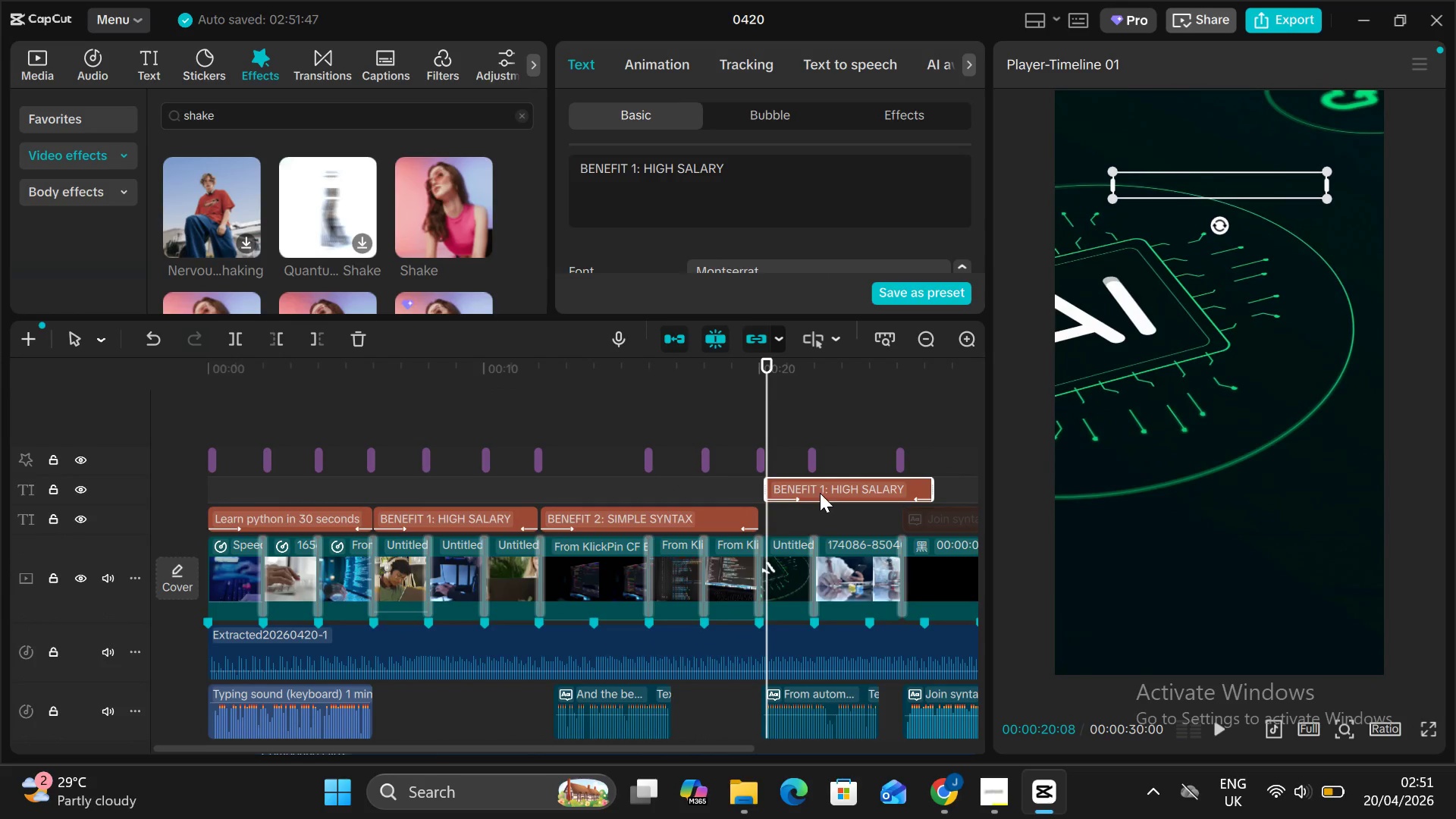 
left_click_drag(start_coordinate=[816, 479], to_coordinate=[808, 501])
 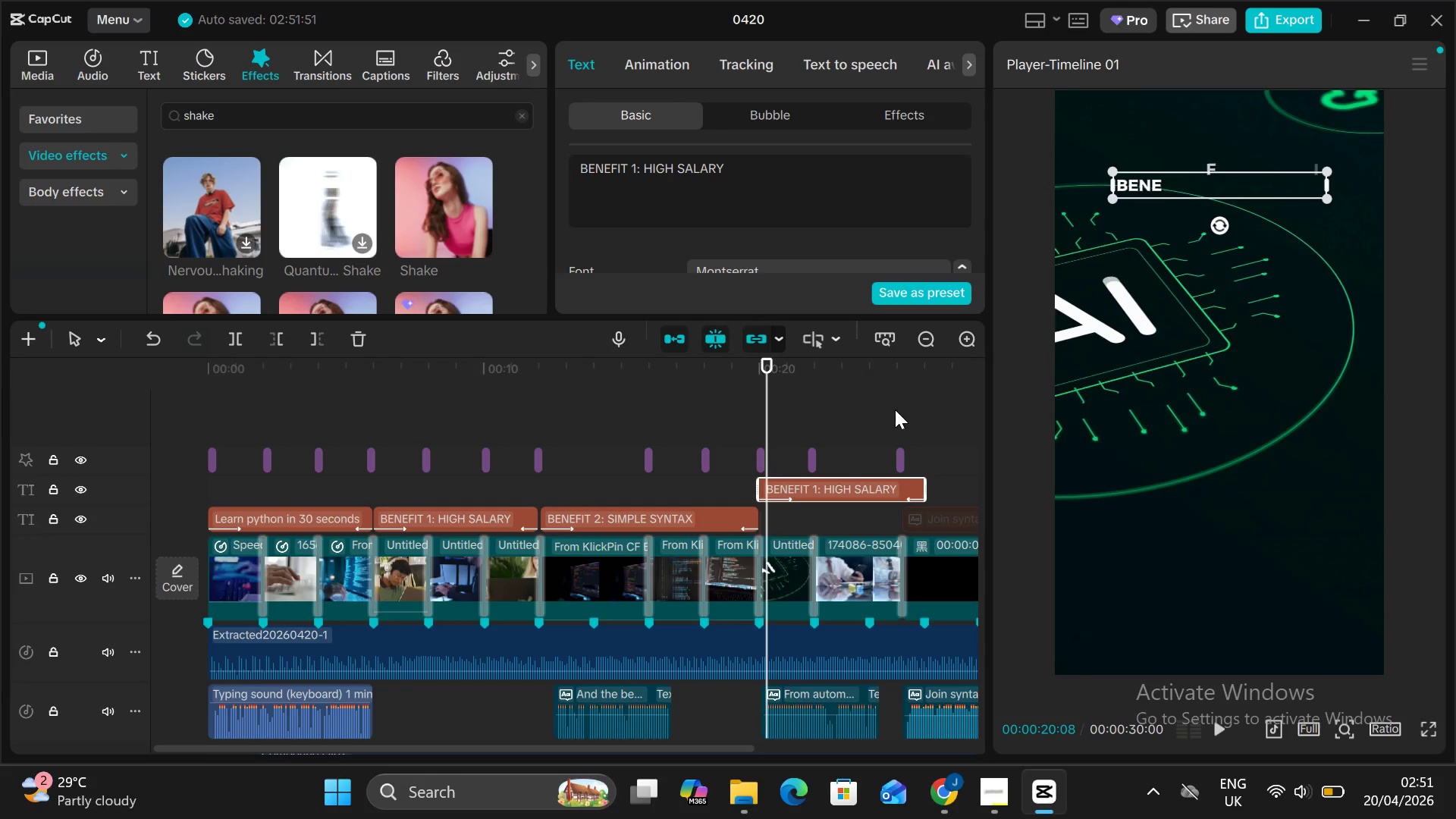 
left_click([937, 519])
 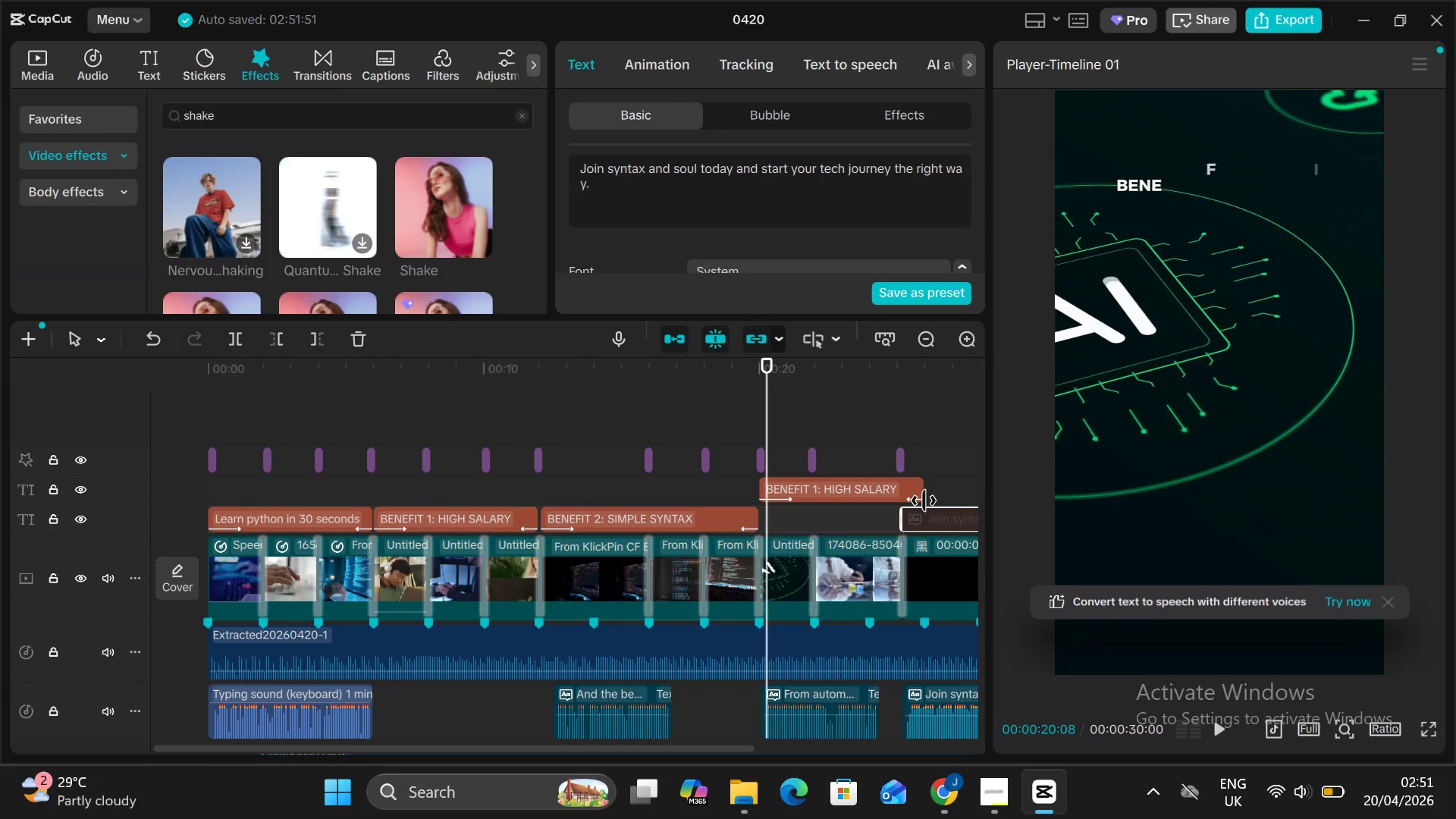 
wait(6.17)
 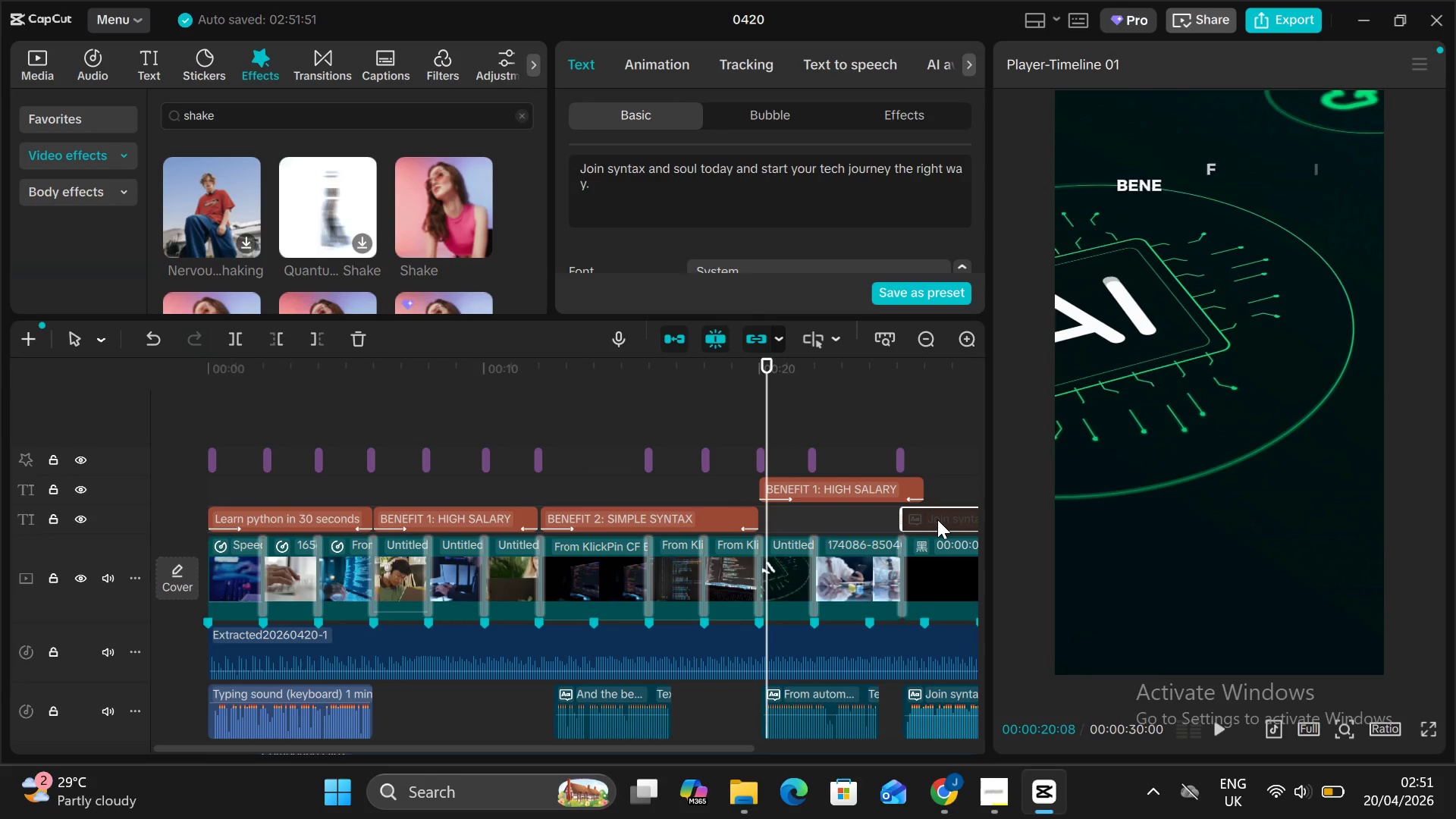 
left_click_drag(start_coordinate=[901, 517], to_coordinate=[917, 519])
 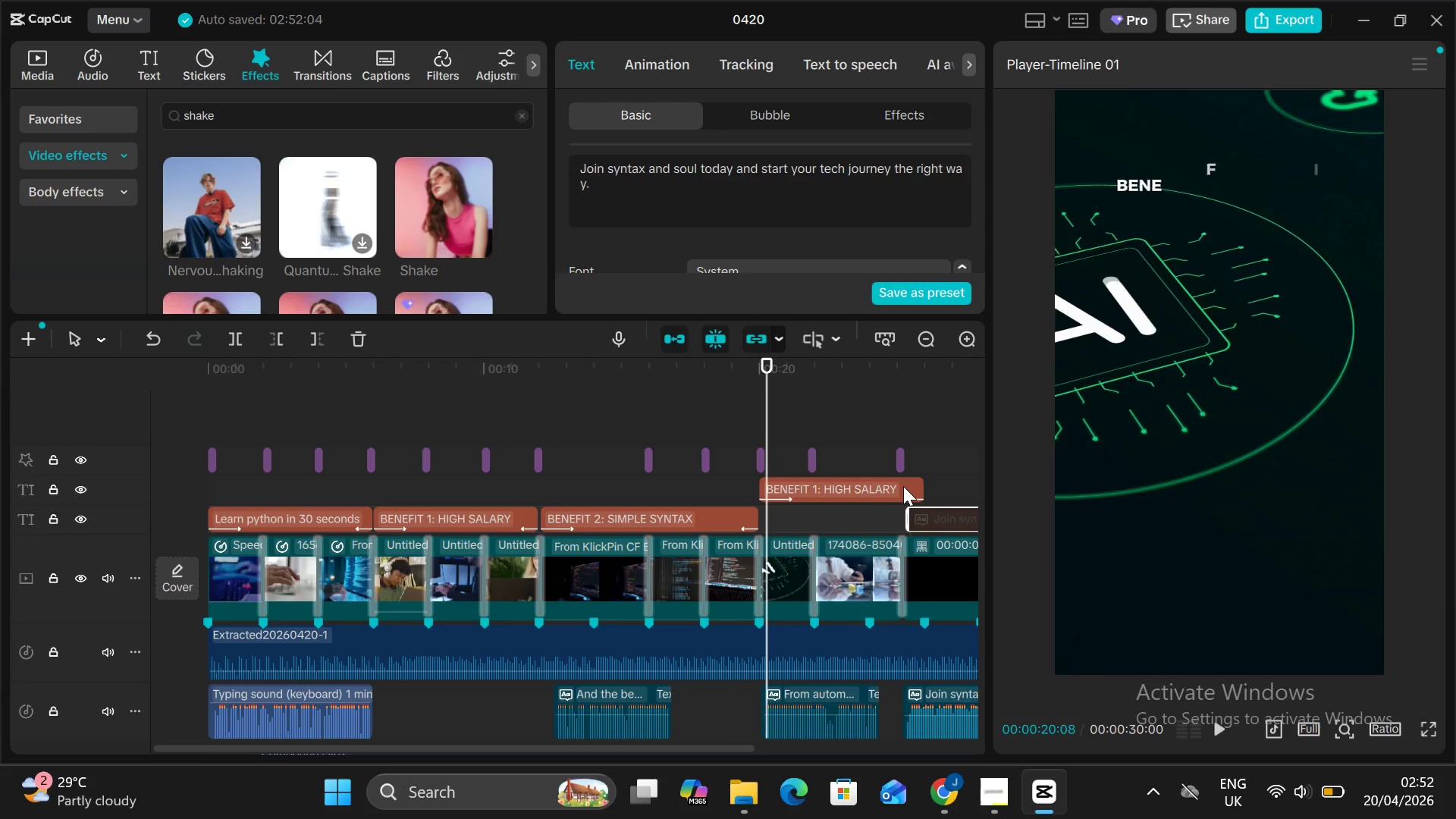 
left_click([902, 485])
 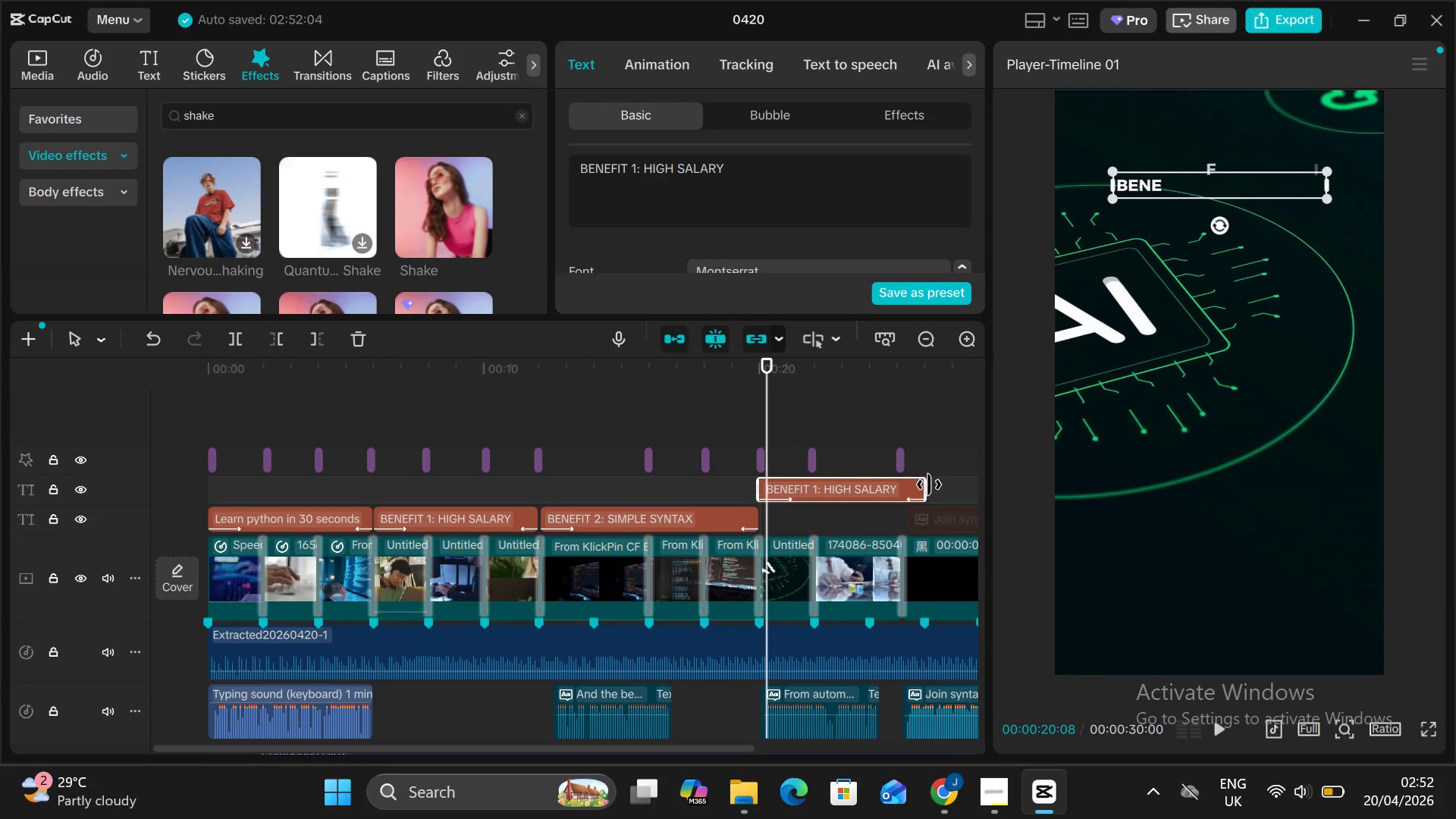 
left_click_drag(start_coordinate=[927, 485], to_coordinate=[902, 493])
 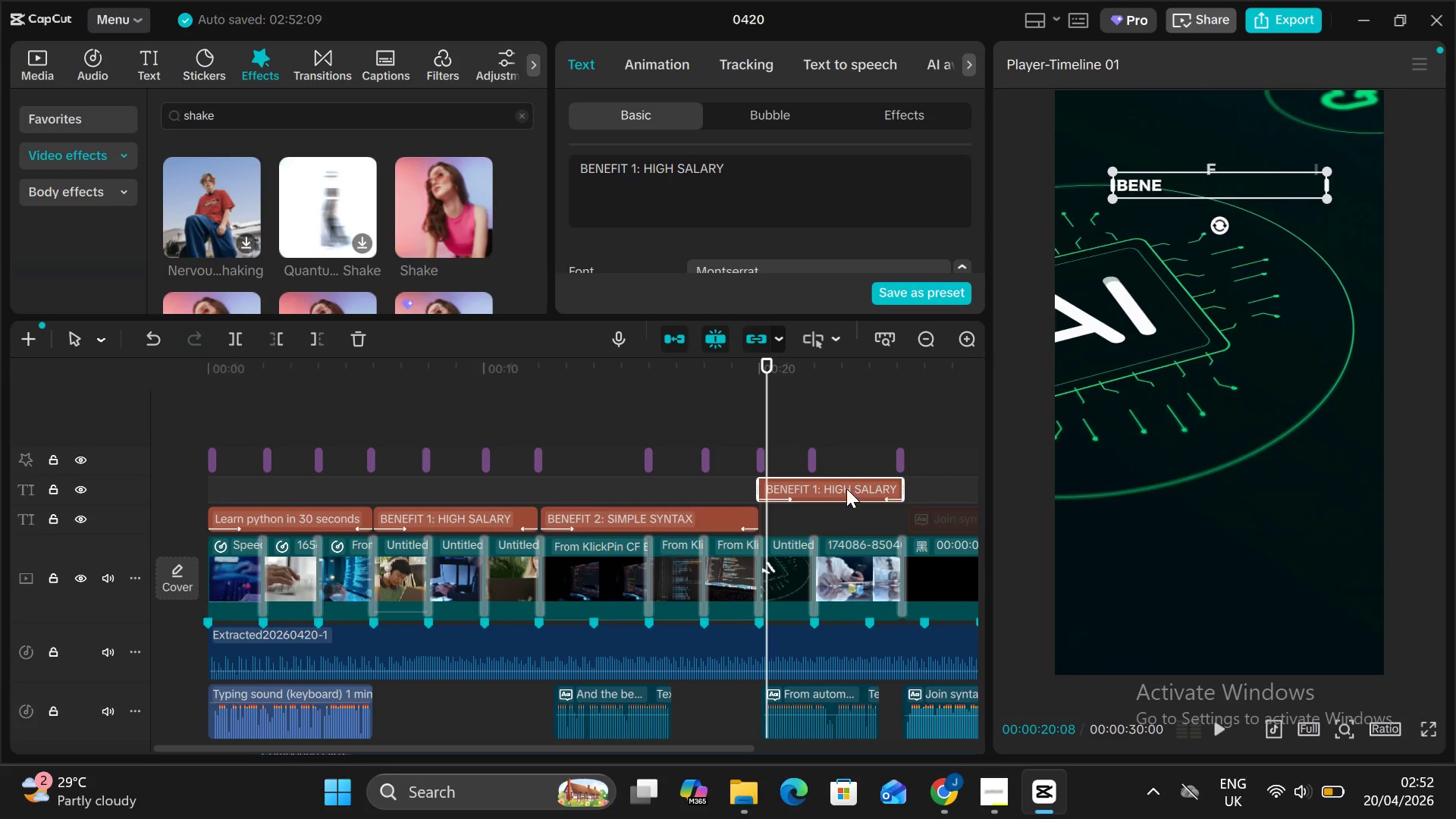 
left_click_drag(start_coordinate=[846, 488], to_coordinate=[853, 515])
 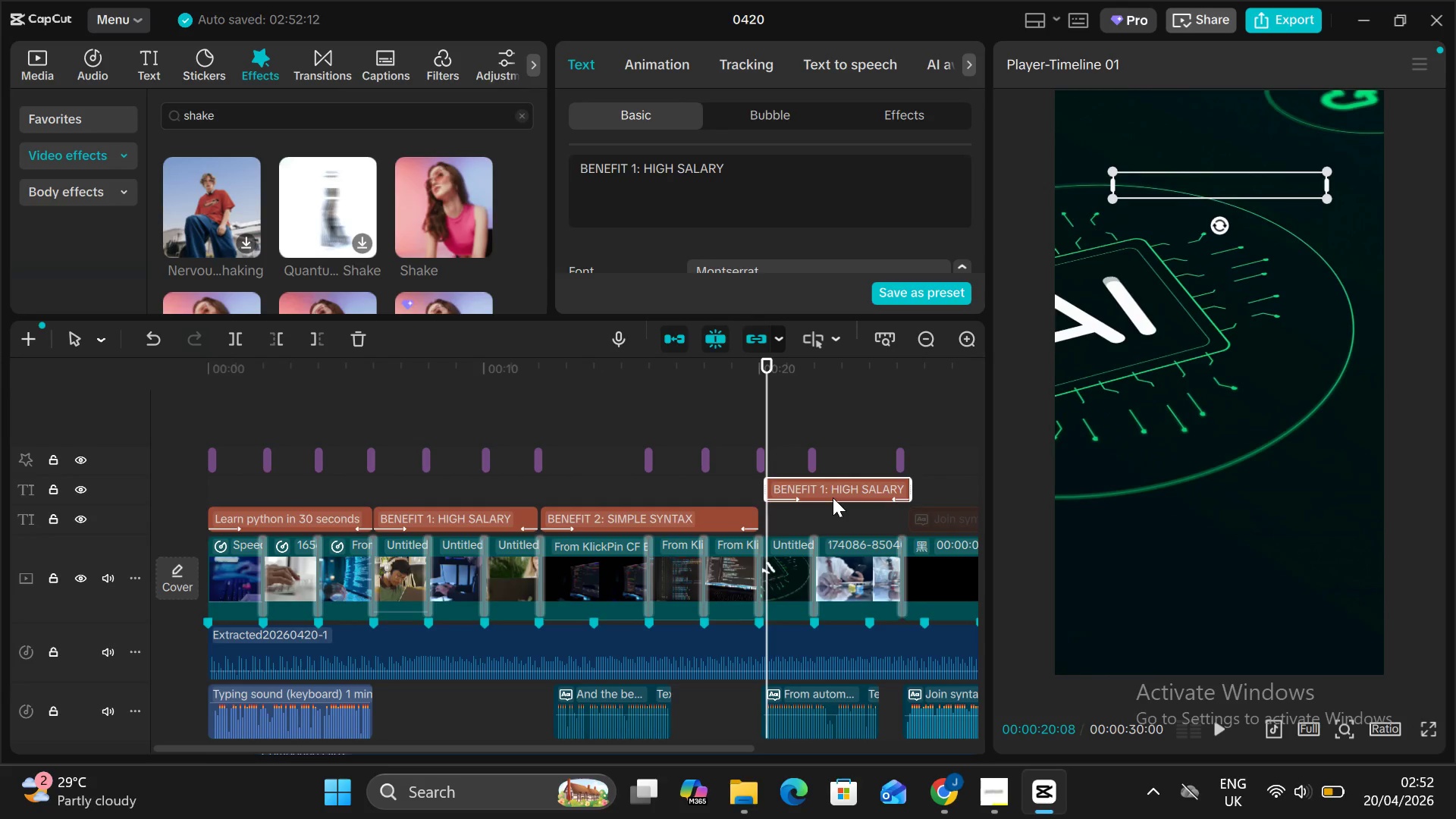 
left_click_drag(start_coordinate=[830, 494], to_coordinate=[820, 529])
 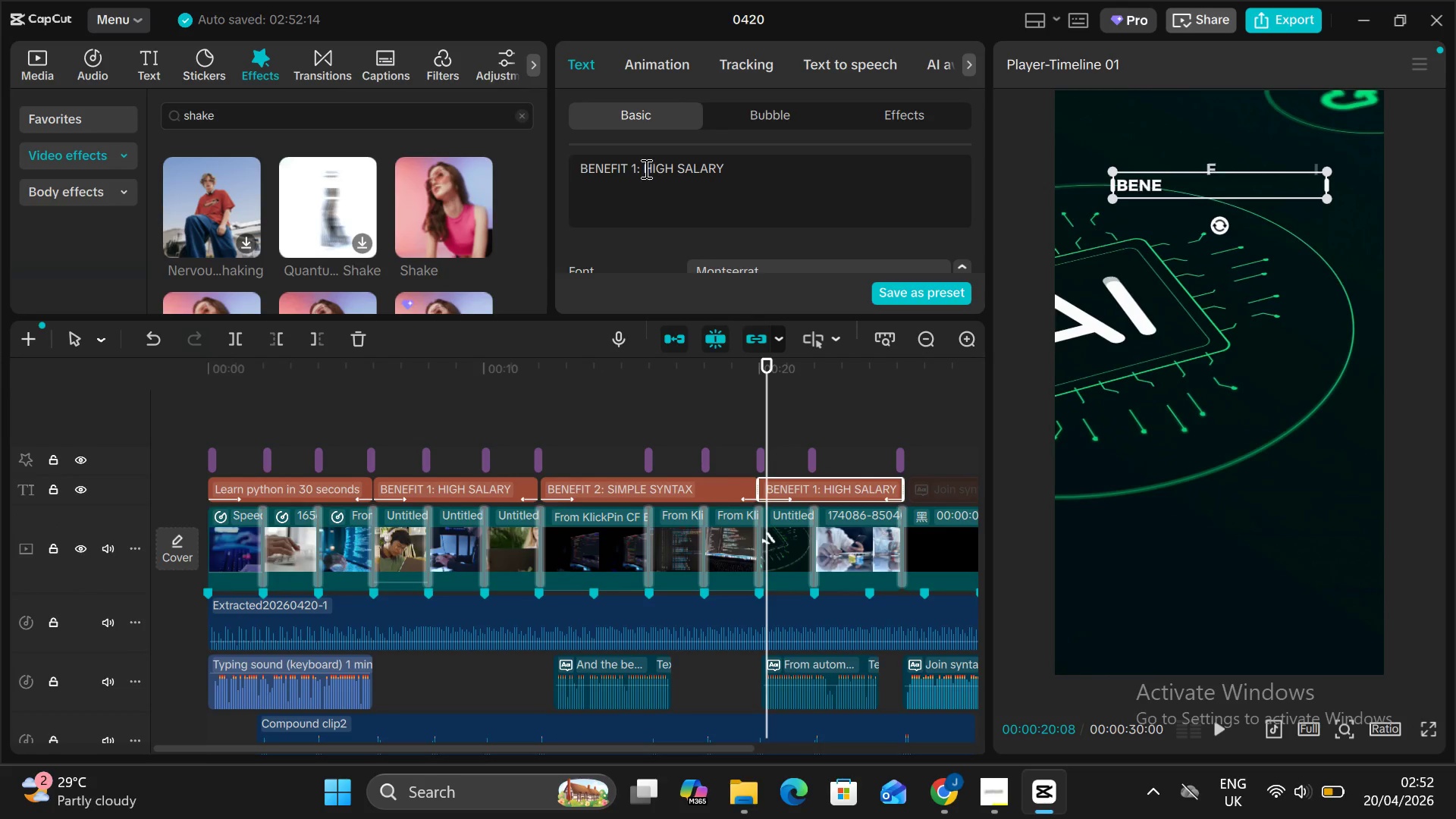 
left_click([635, 171])
 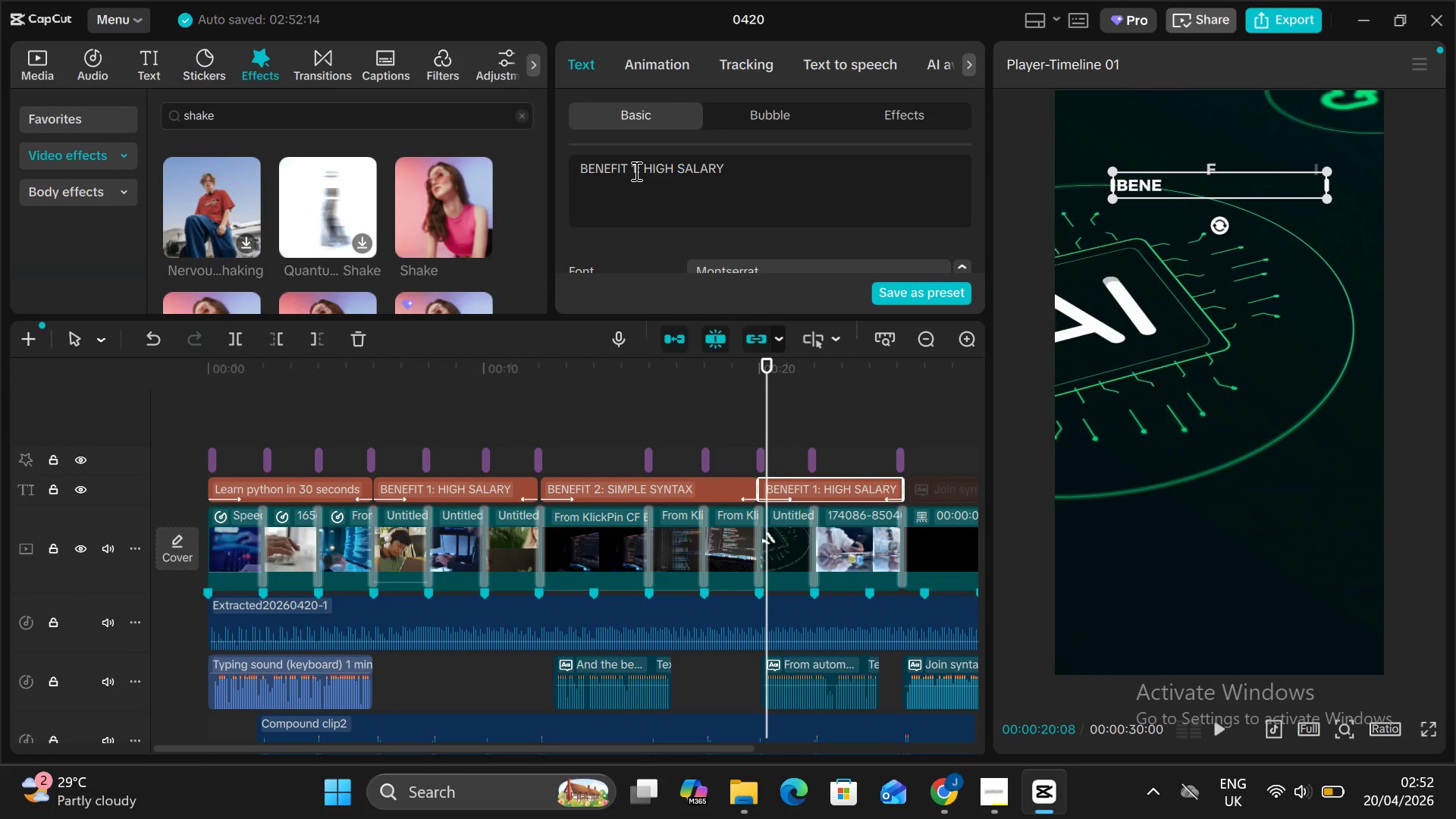 
key(Backspace)
 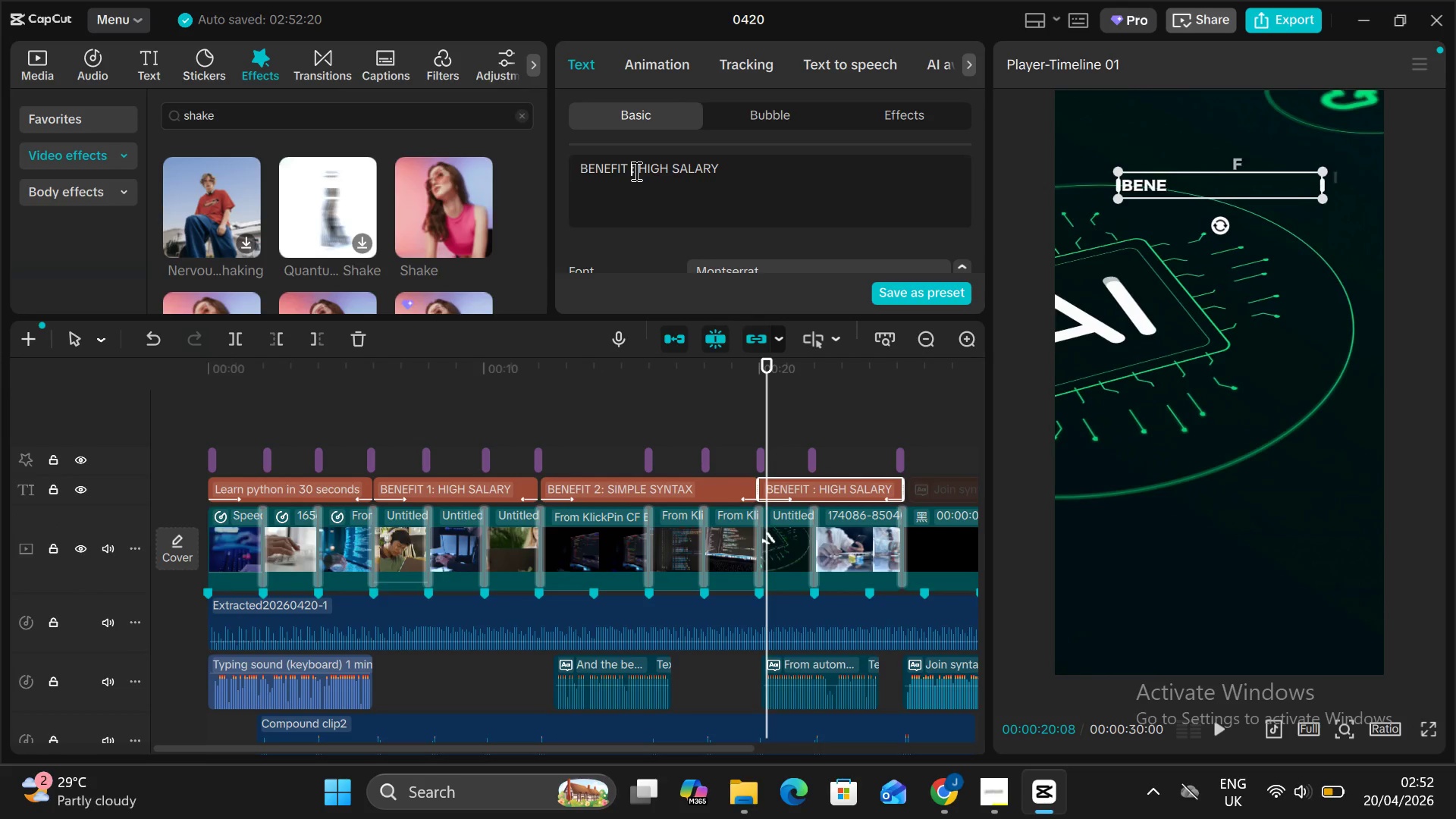 
key(3)
 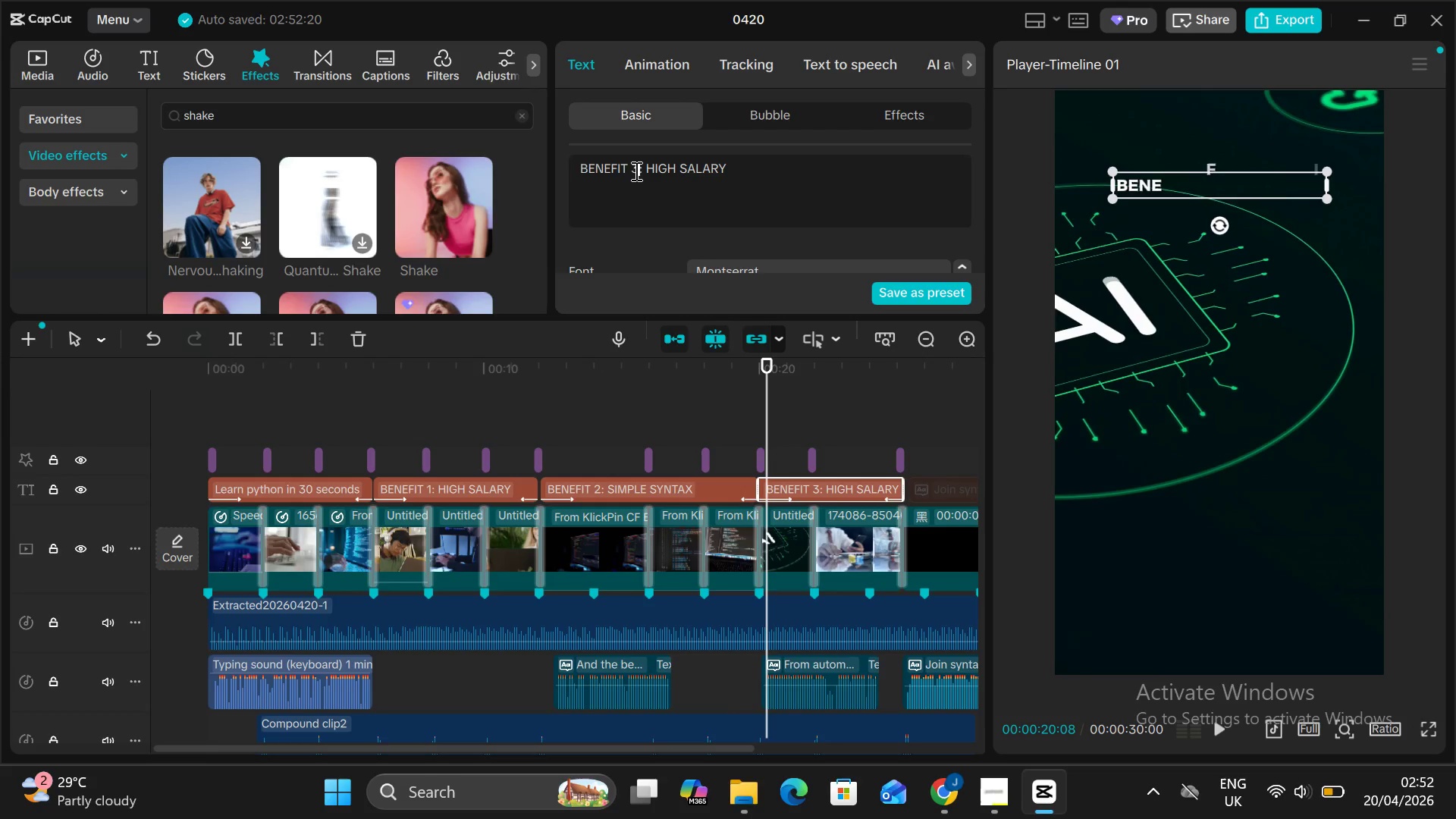 
key(ArrowRight)
 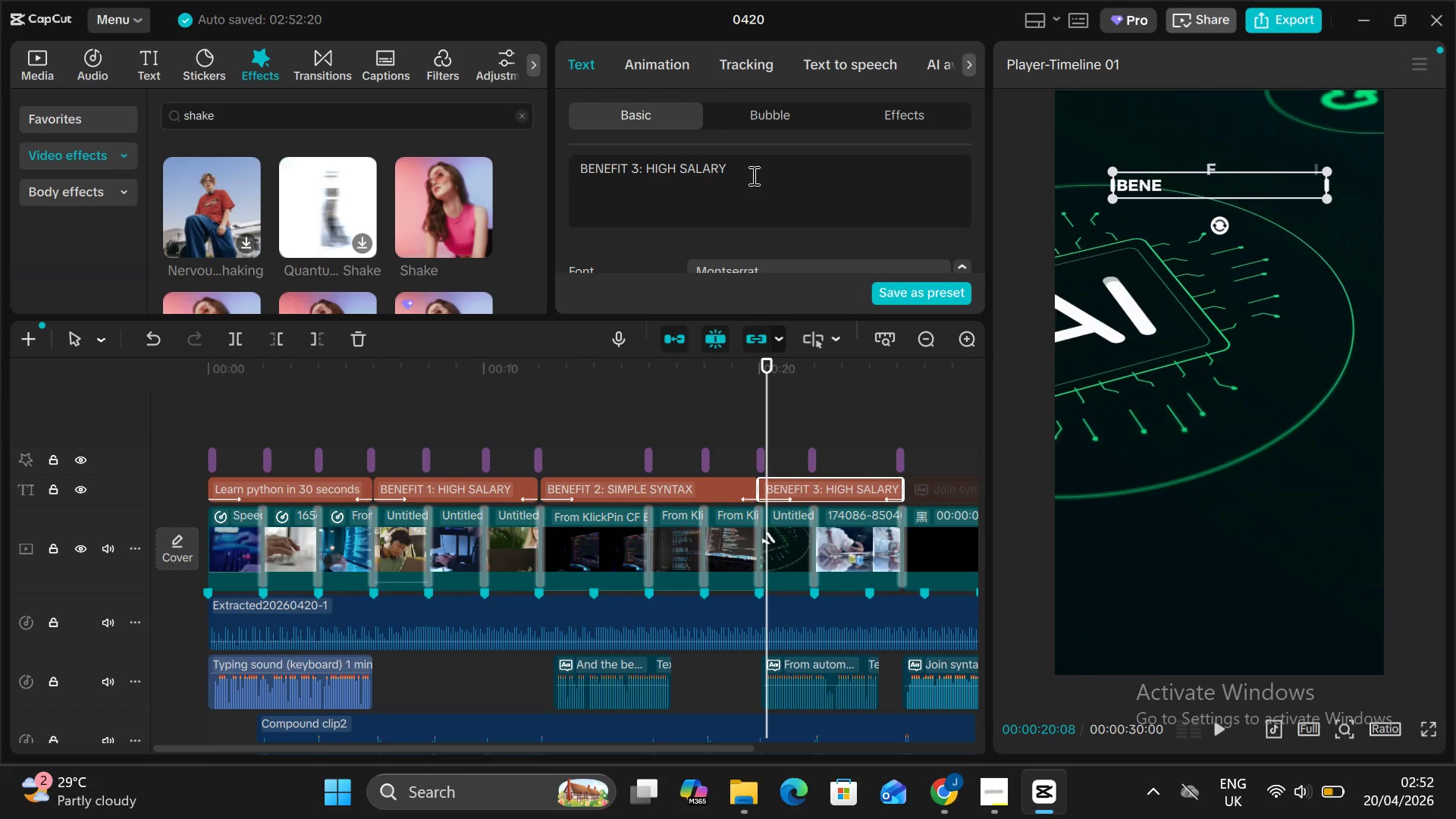 
left_click([752, 175])
 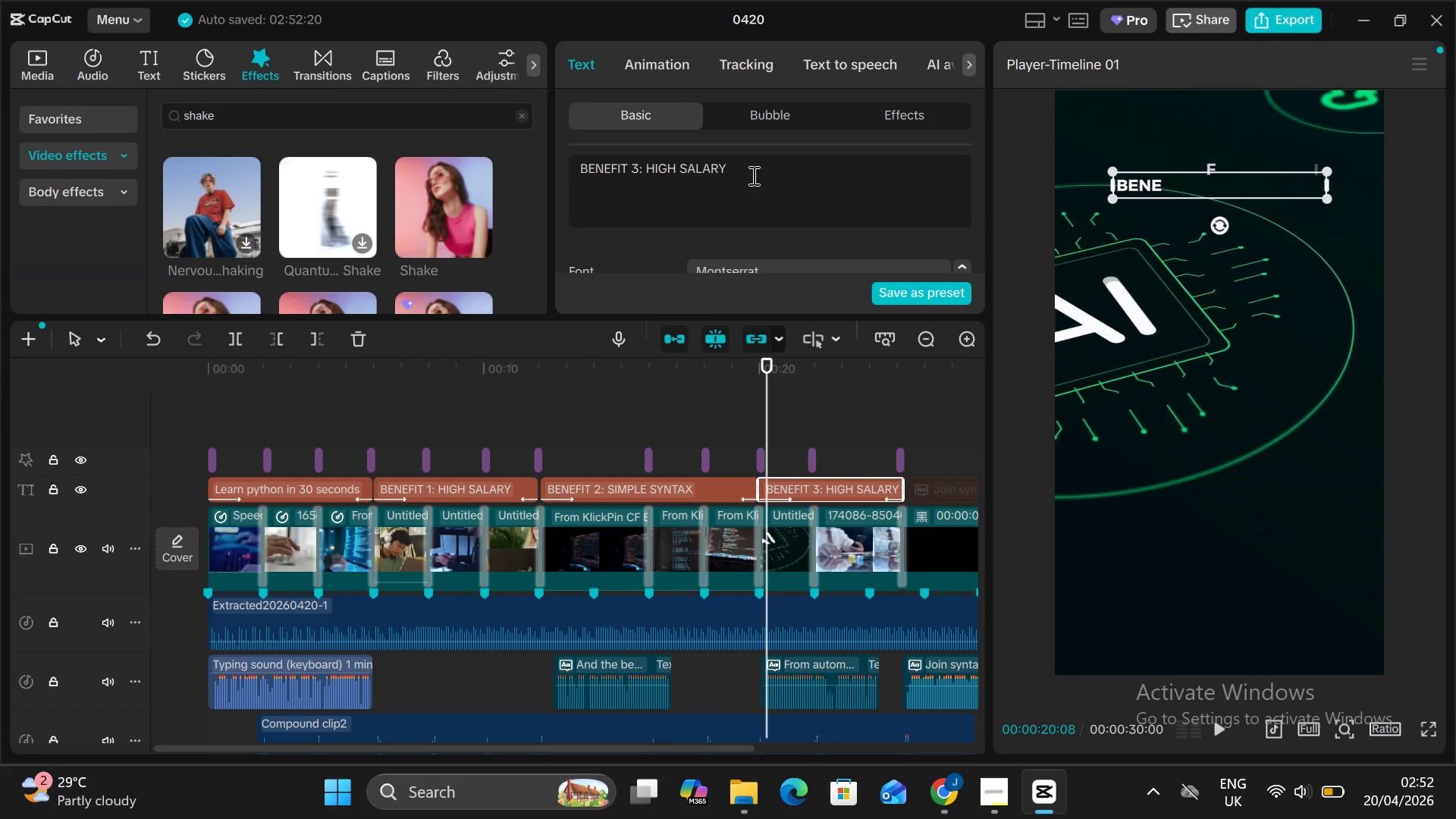 
hold_key(key=Backspace, duration=0.69)
 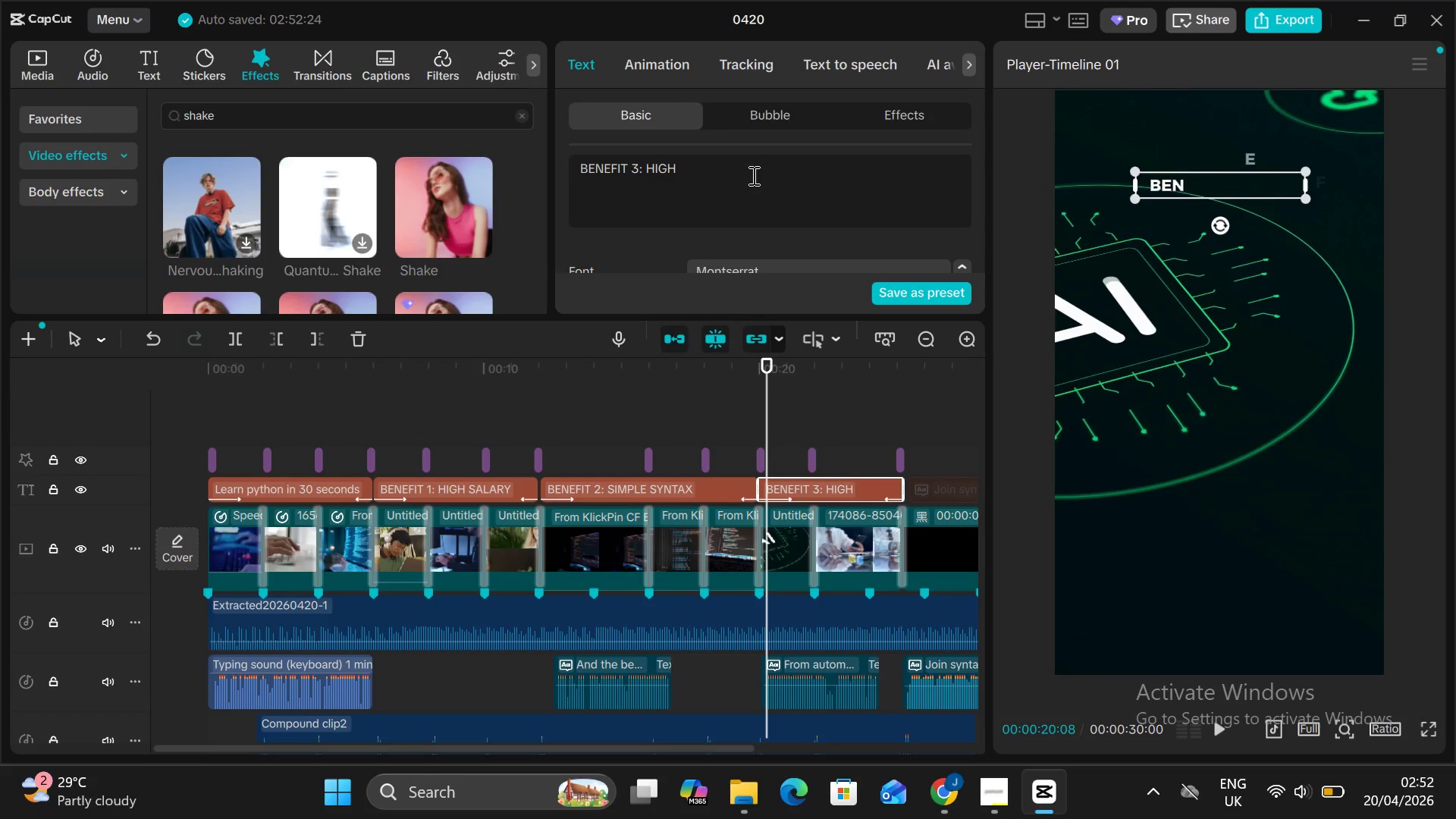 
key(Backspace)
key(Backspace)
key(Backspace)
key(Backspace)
type(AI INREGRATION )
 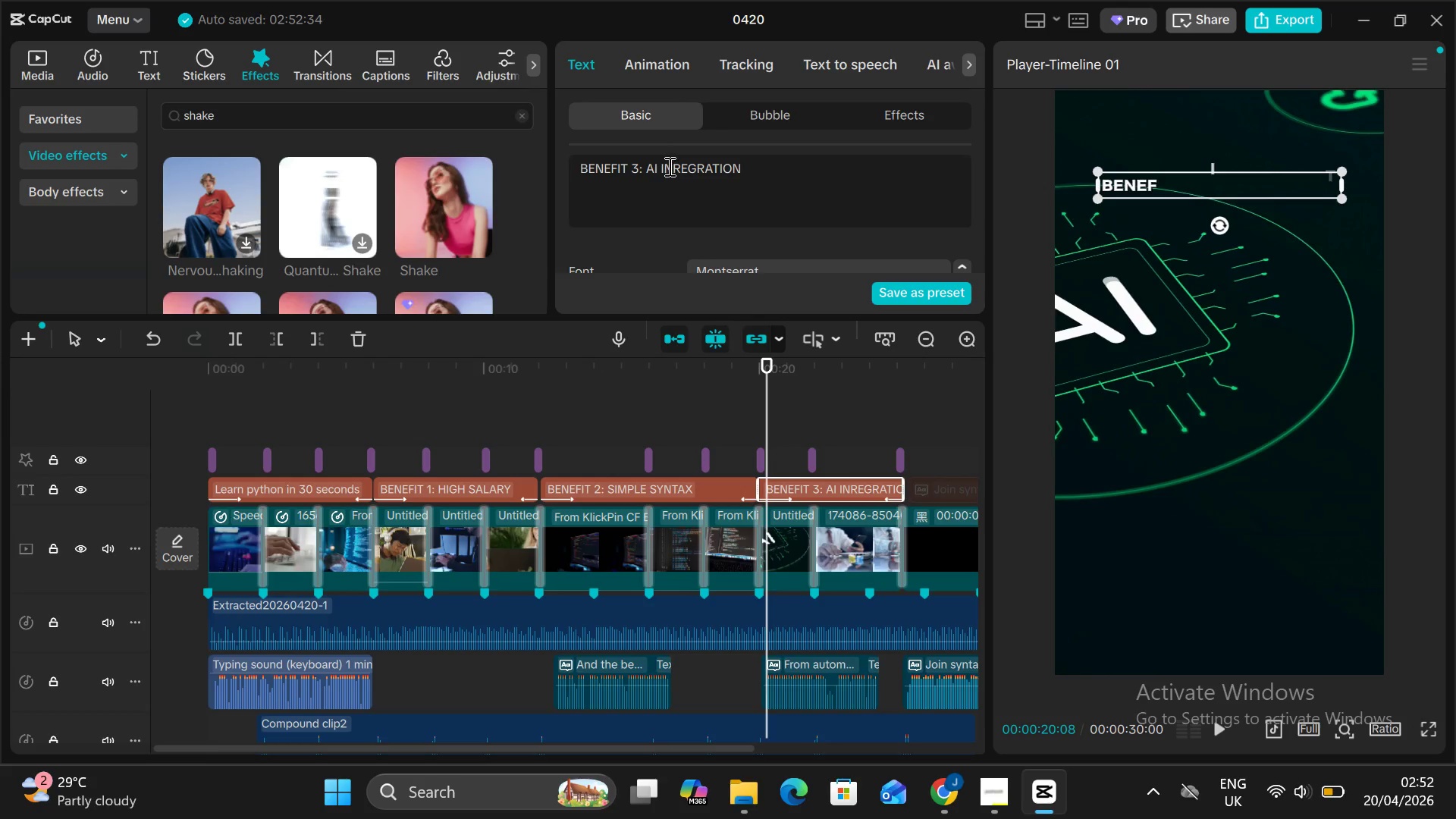 
left_click([679, 167])
 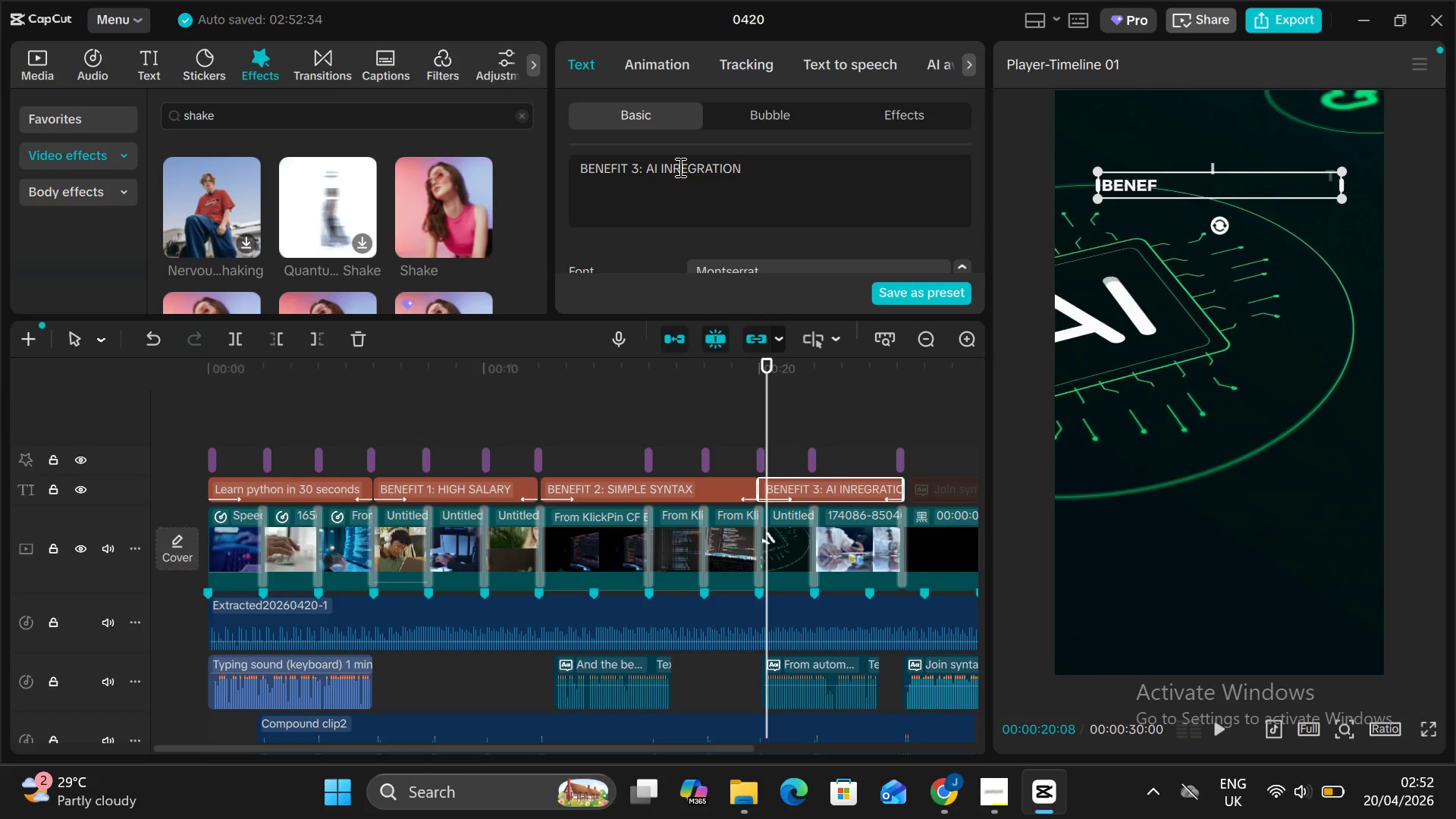 
key(Backspace)
 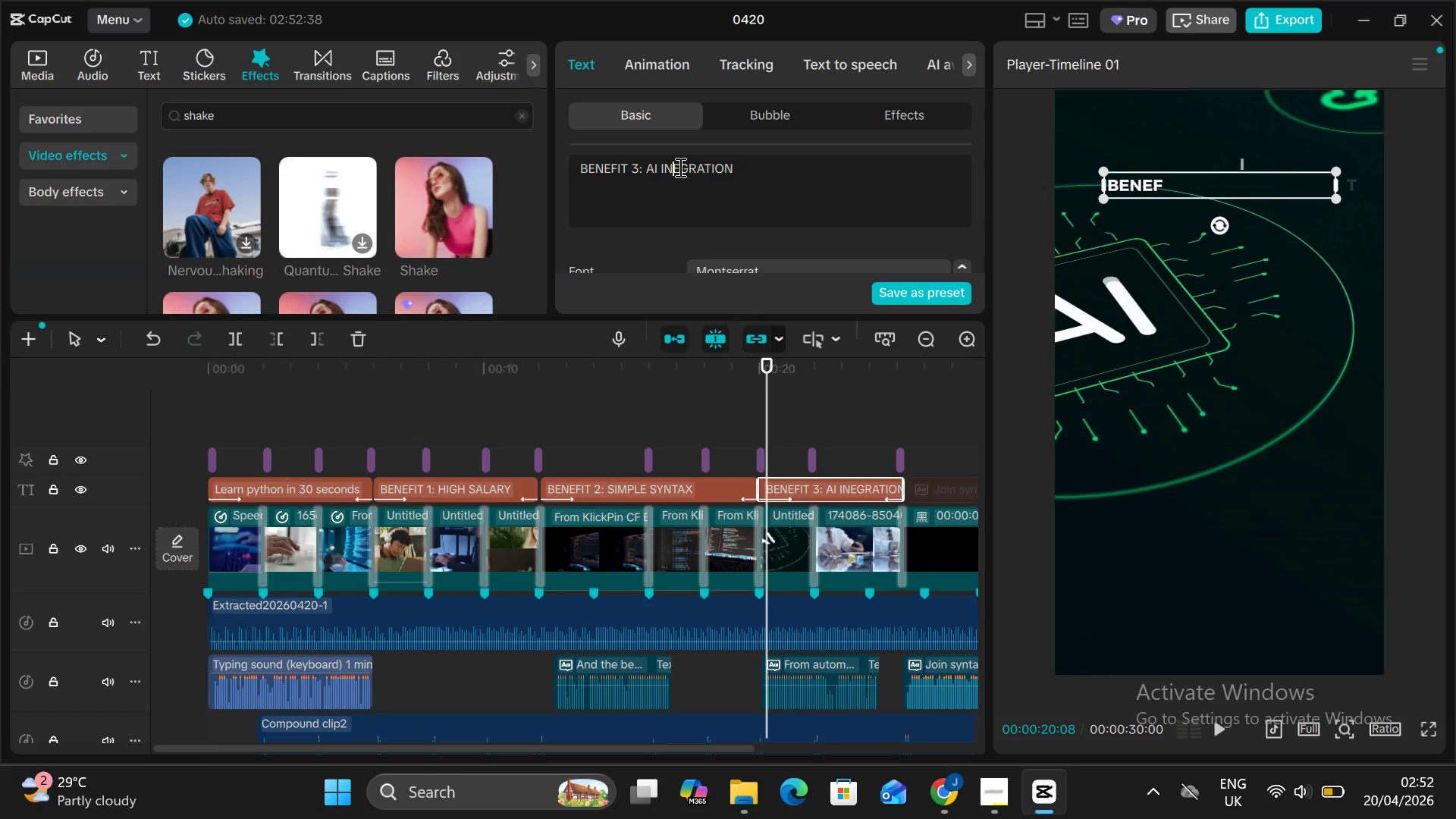 
key(T)
 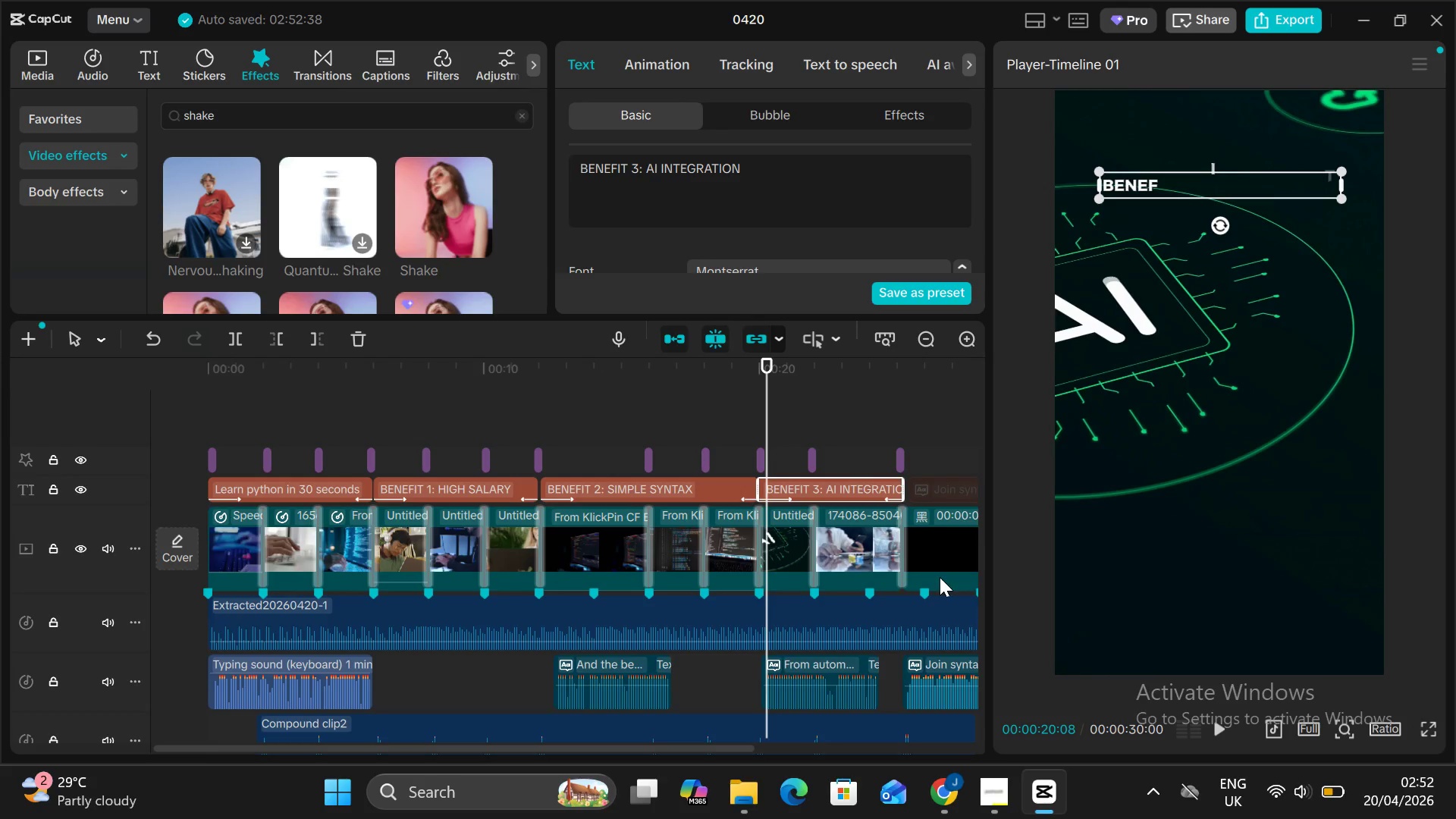 
left_click([999, 792])